 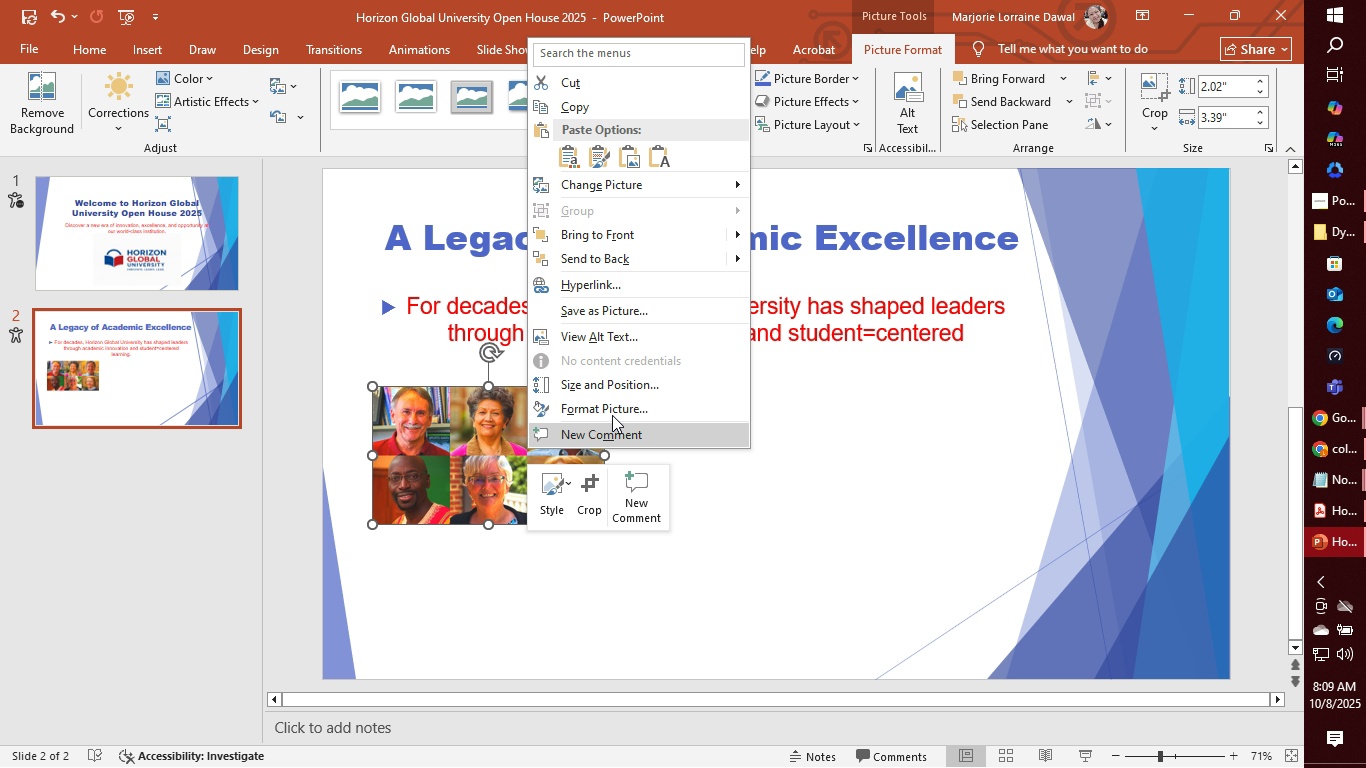 
left_click([700, 256])
 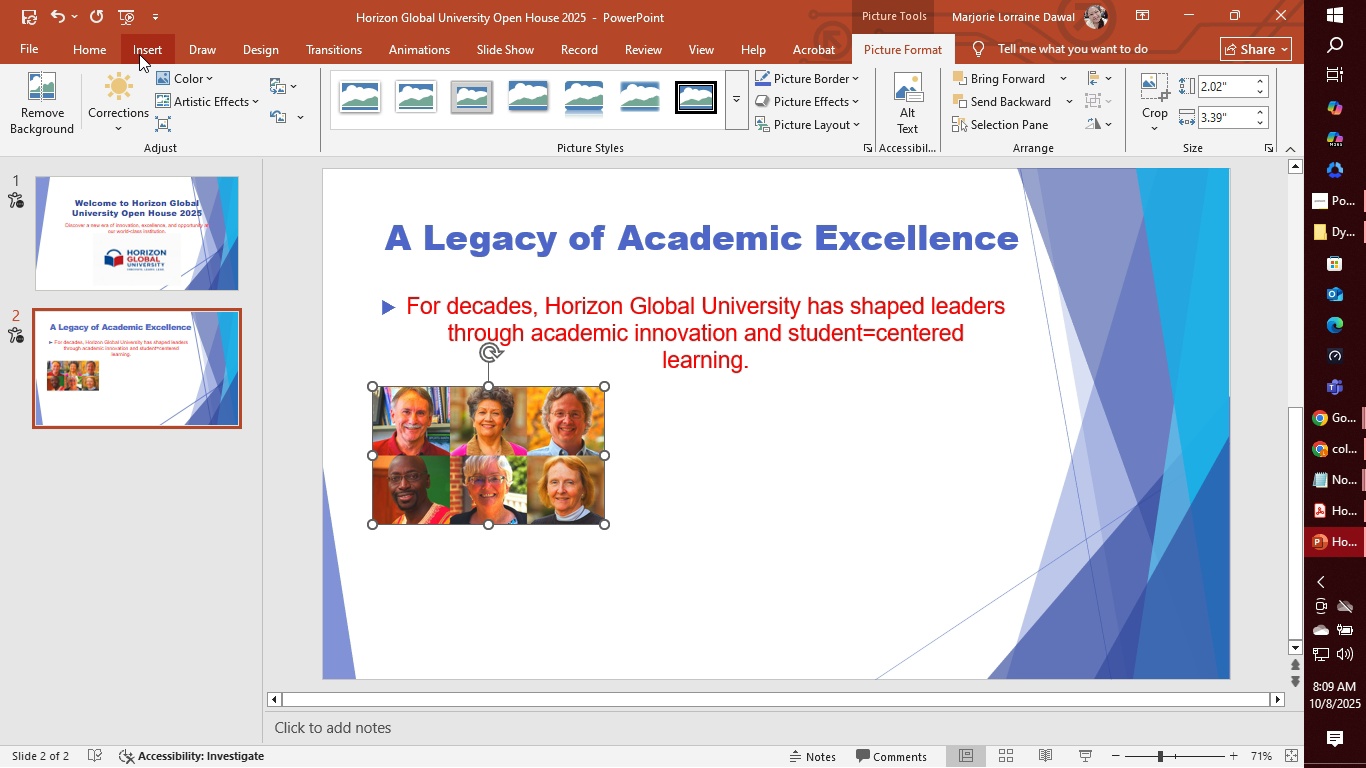 
left_click([139, 54])
 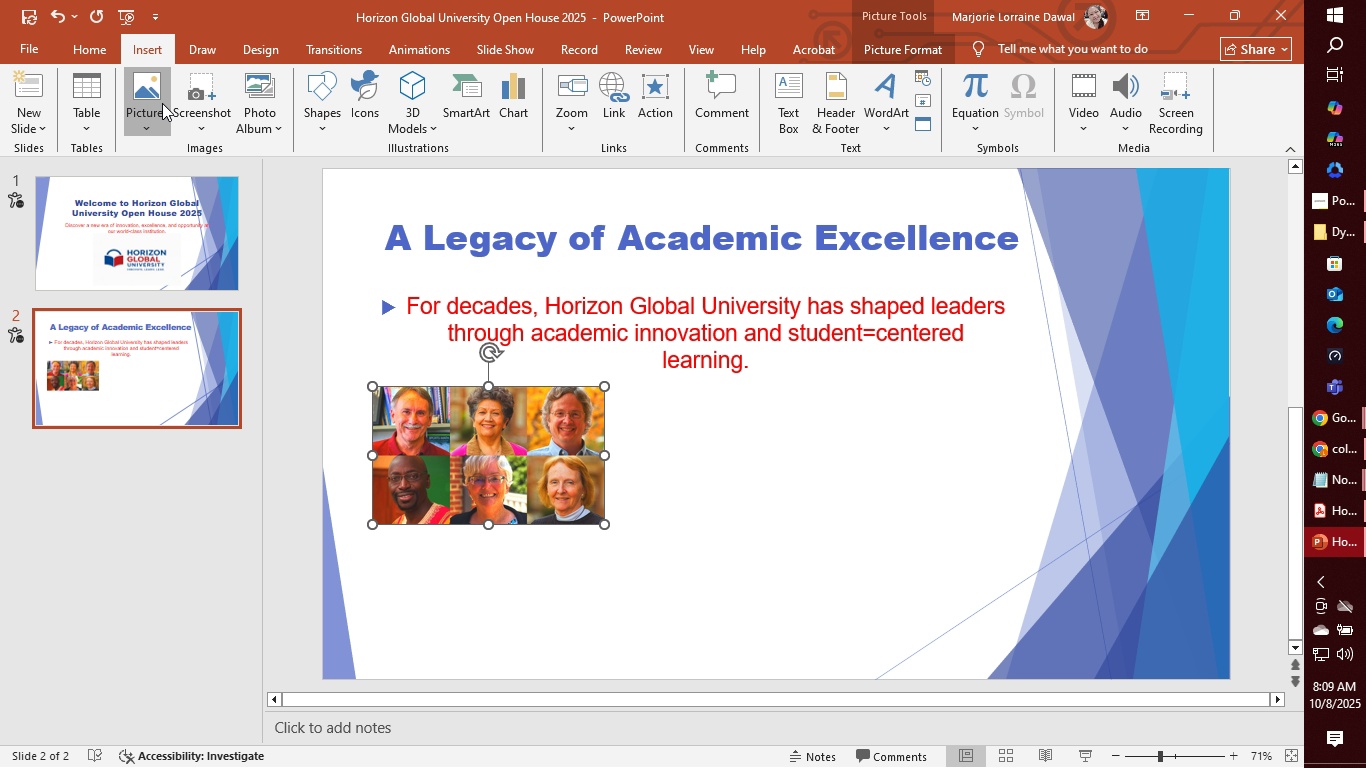 
left_click([162, 103])
 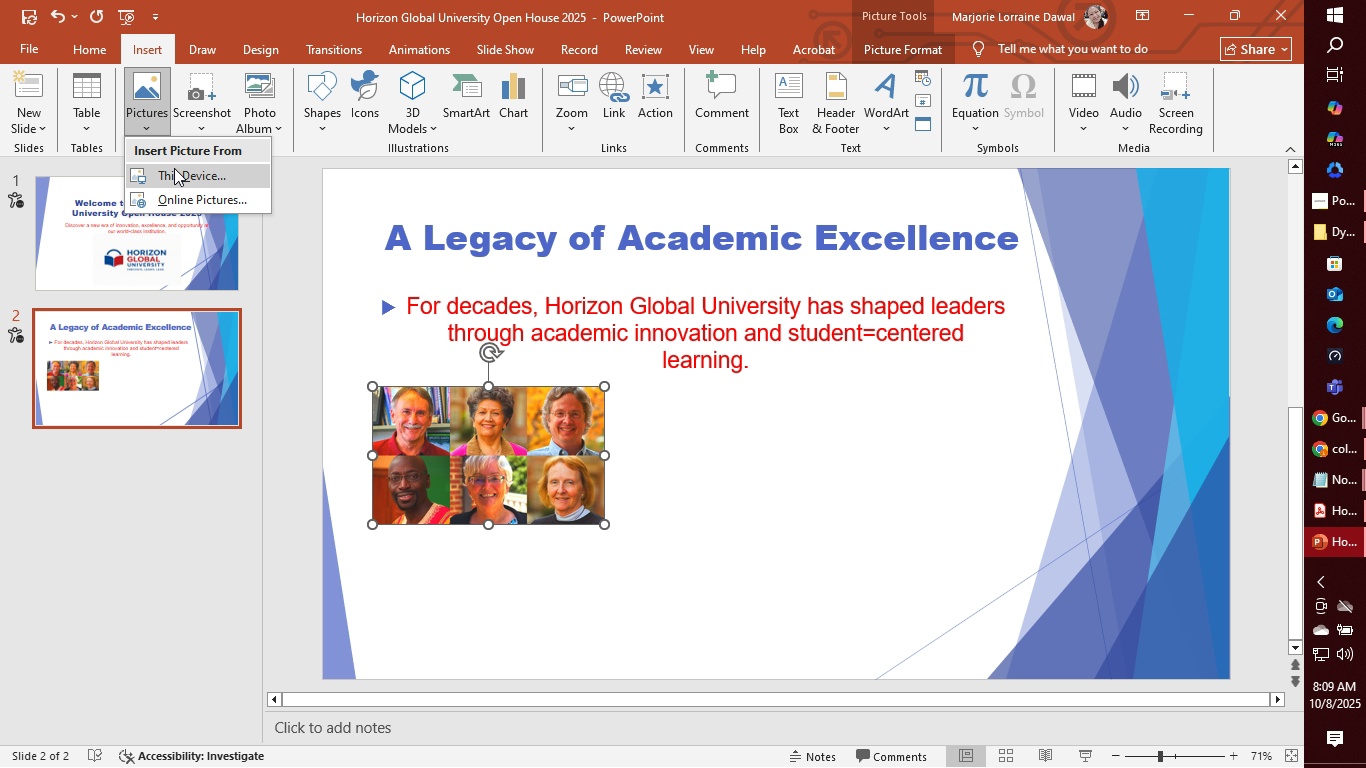 
left_click([174, 168])
 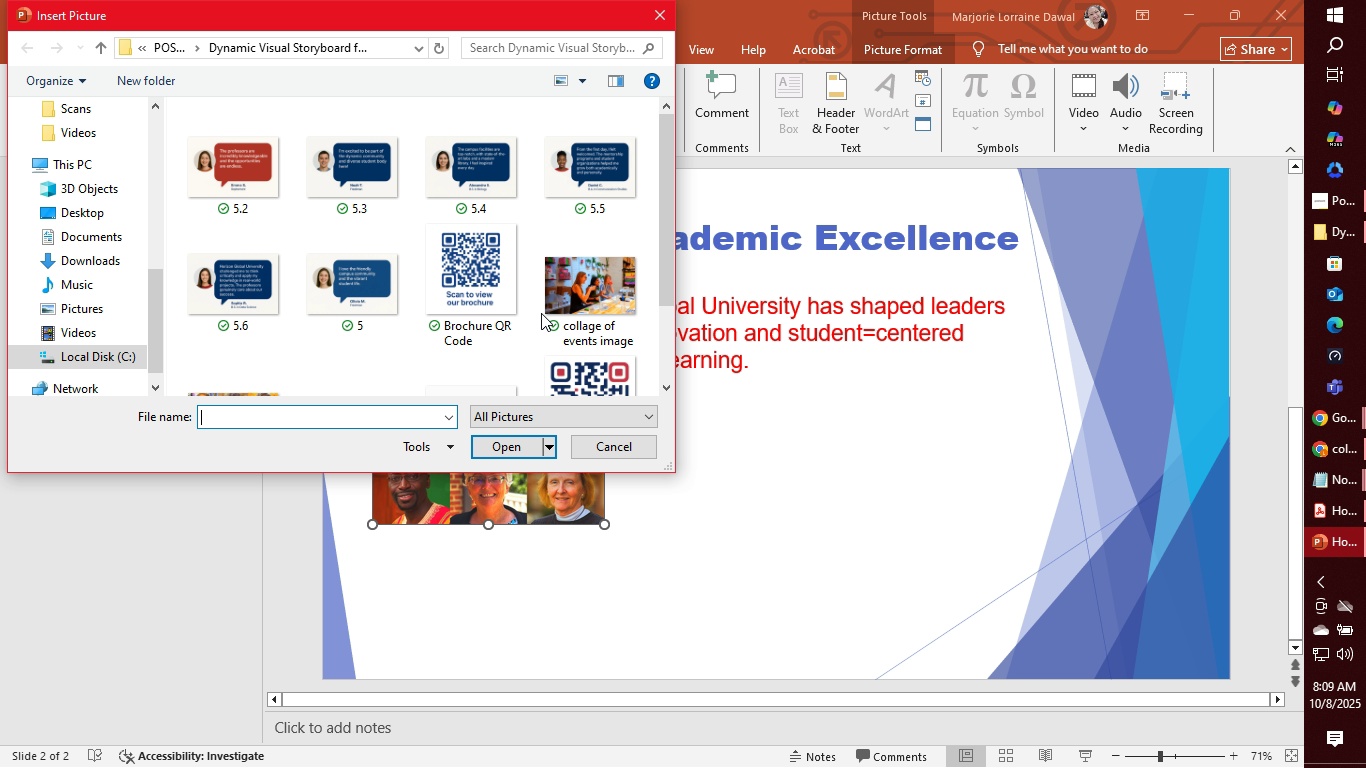 
scroll: coordinate [555, 312], scroll_direction: down, amount: 1.0
 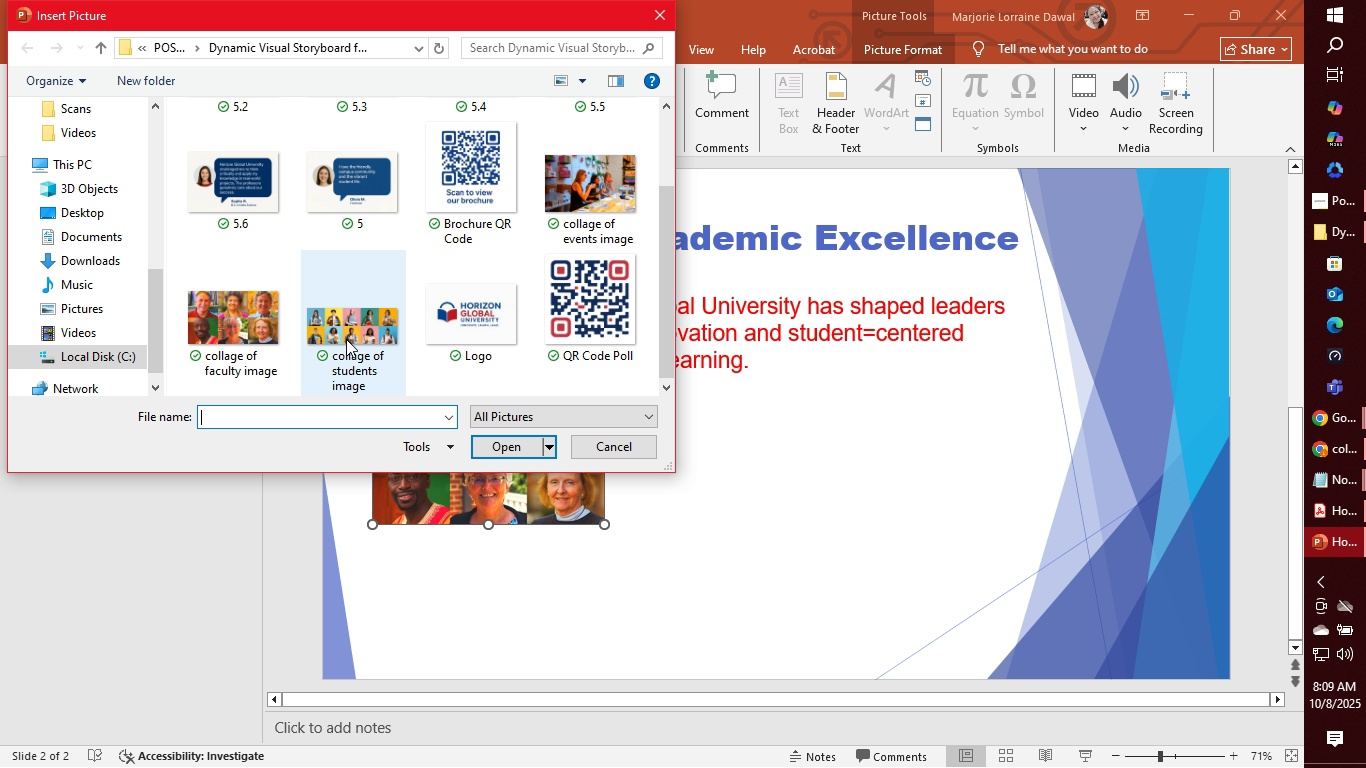 
left_click([345, 339])
 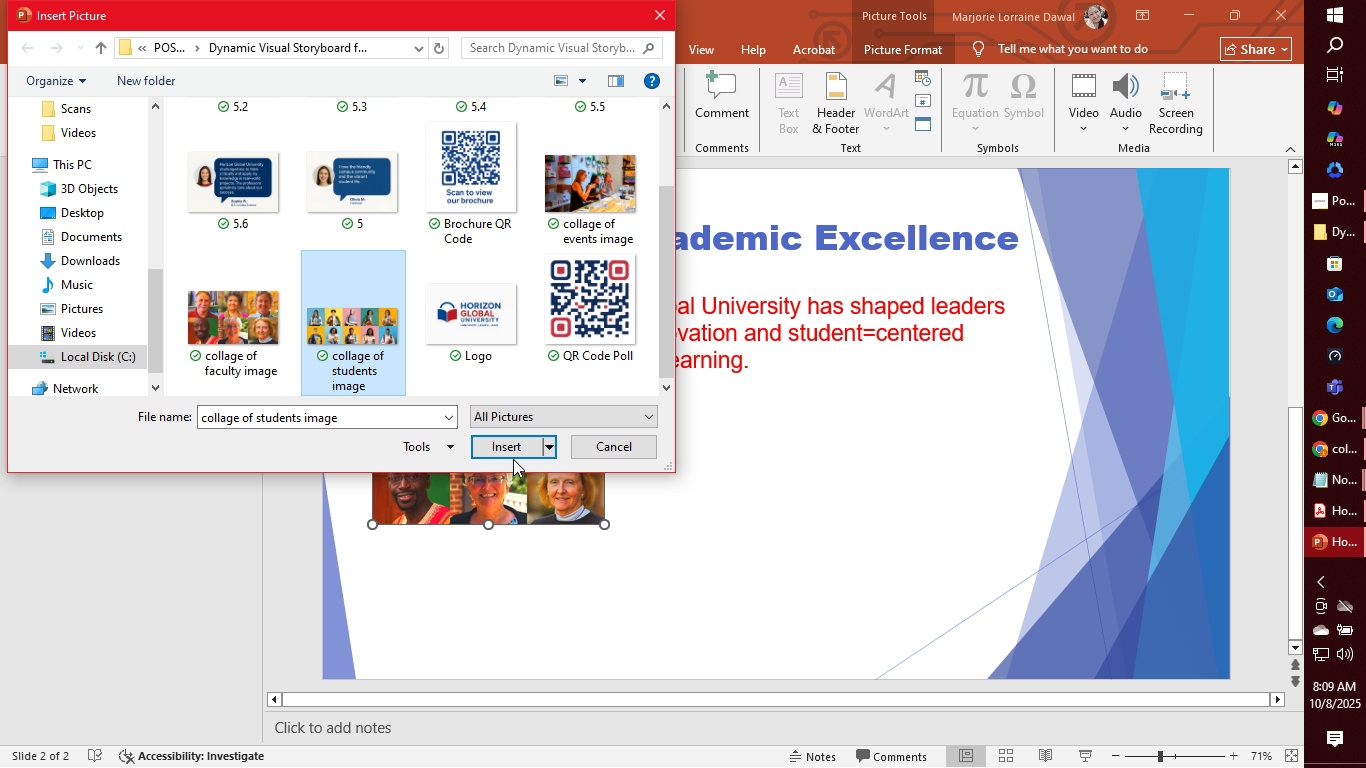 
left_click([514, 452])